 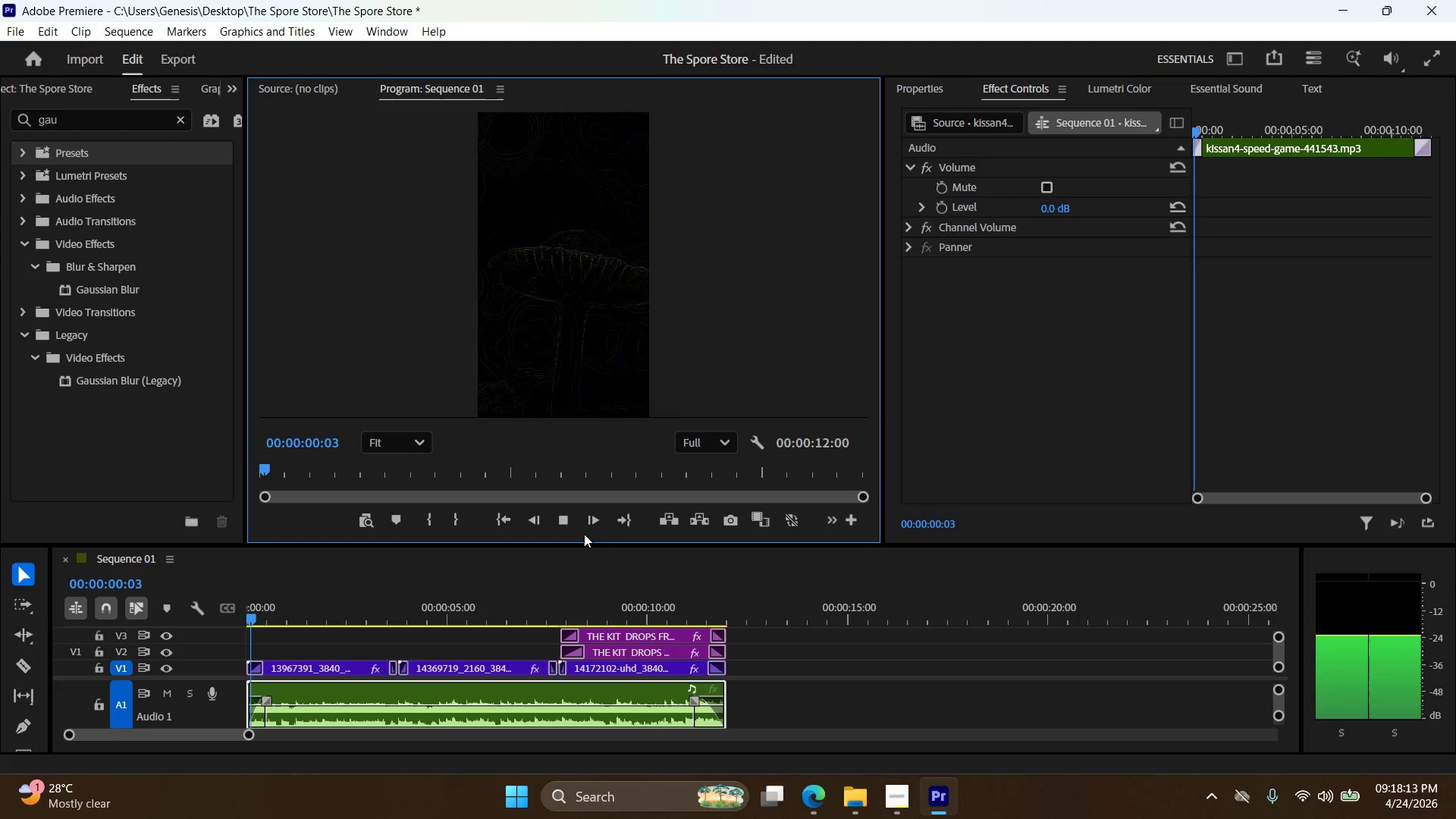 
left_click([561, 516])
 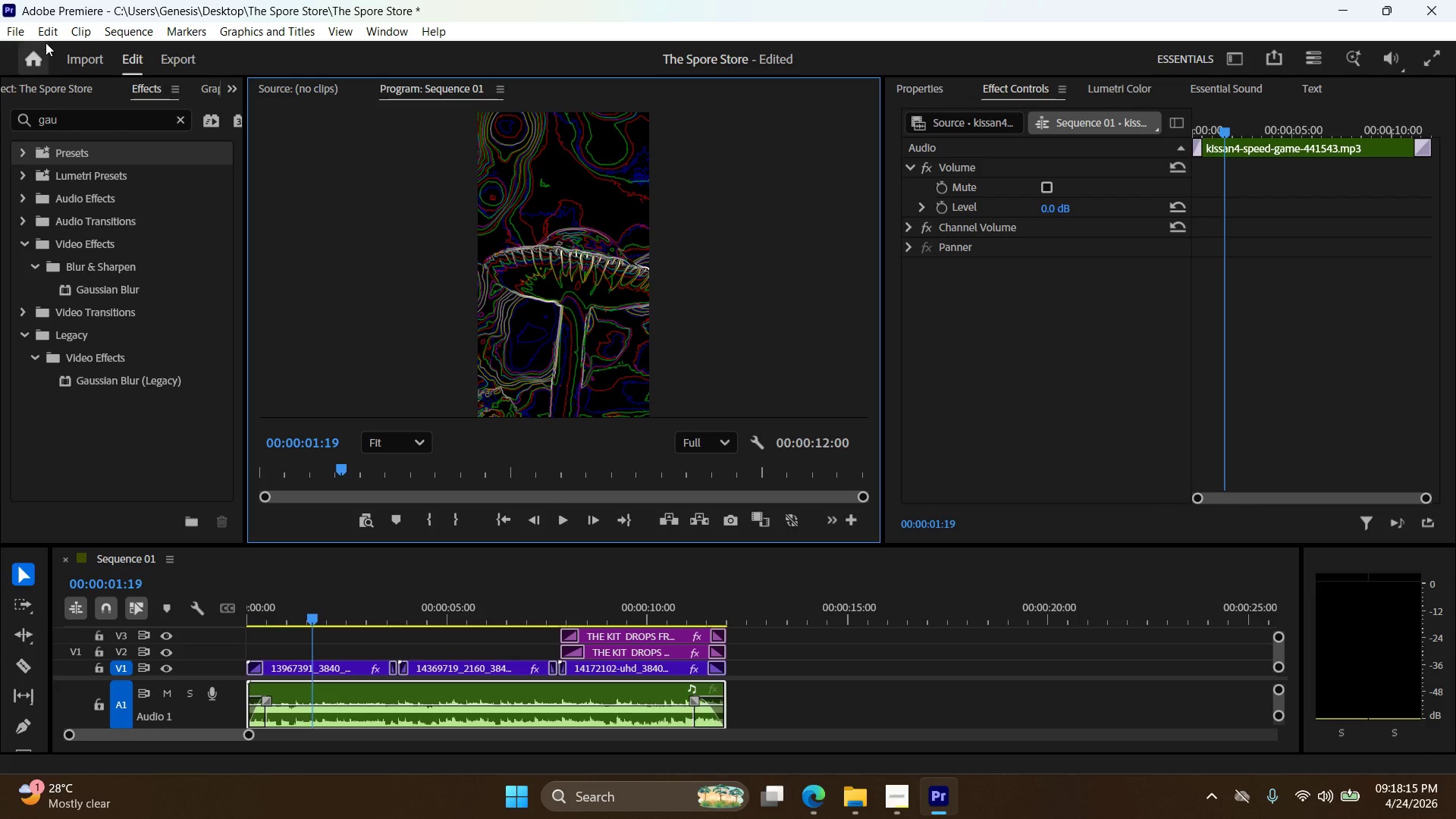 
left_click([20, 34])
 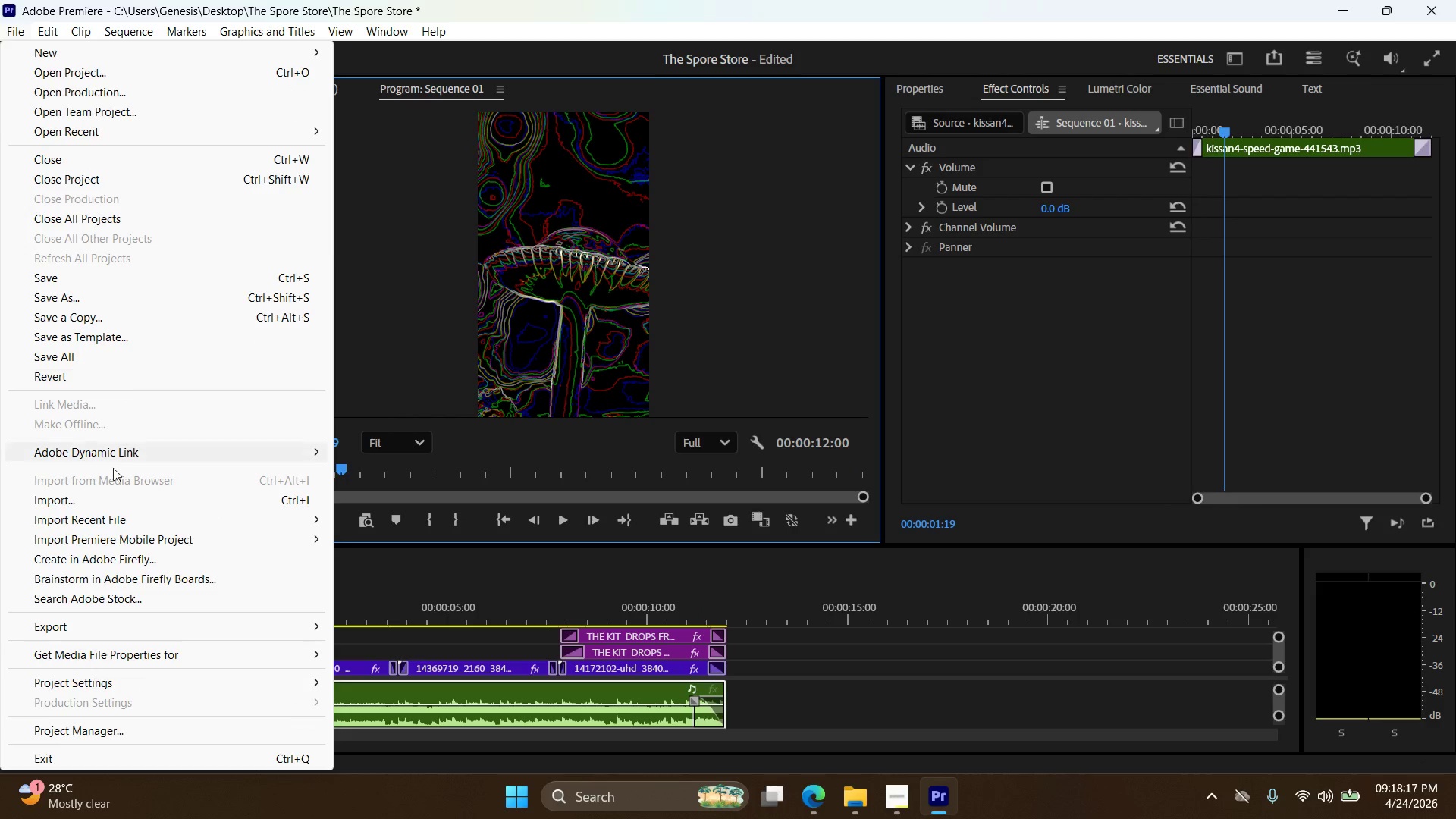 
left_click([811, 811])
 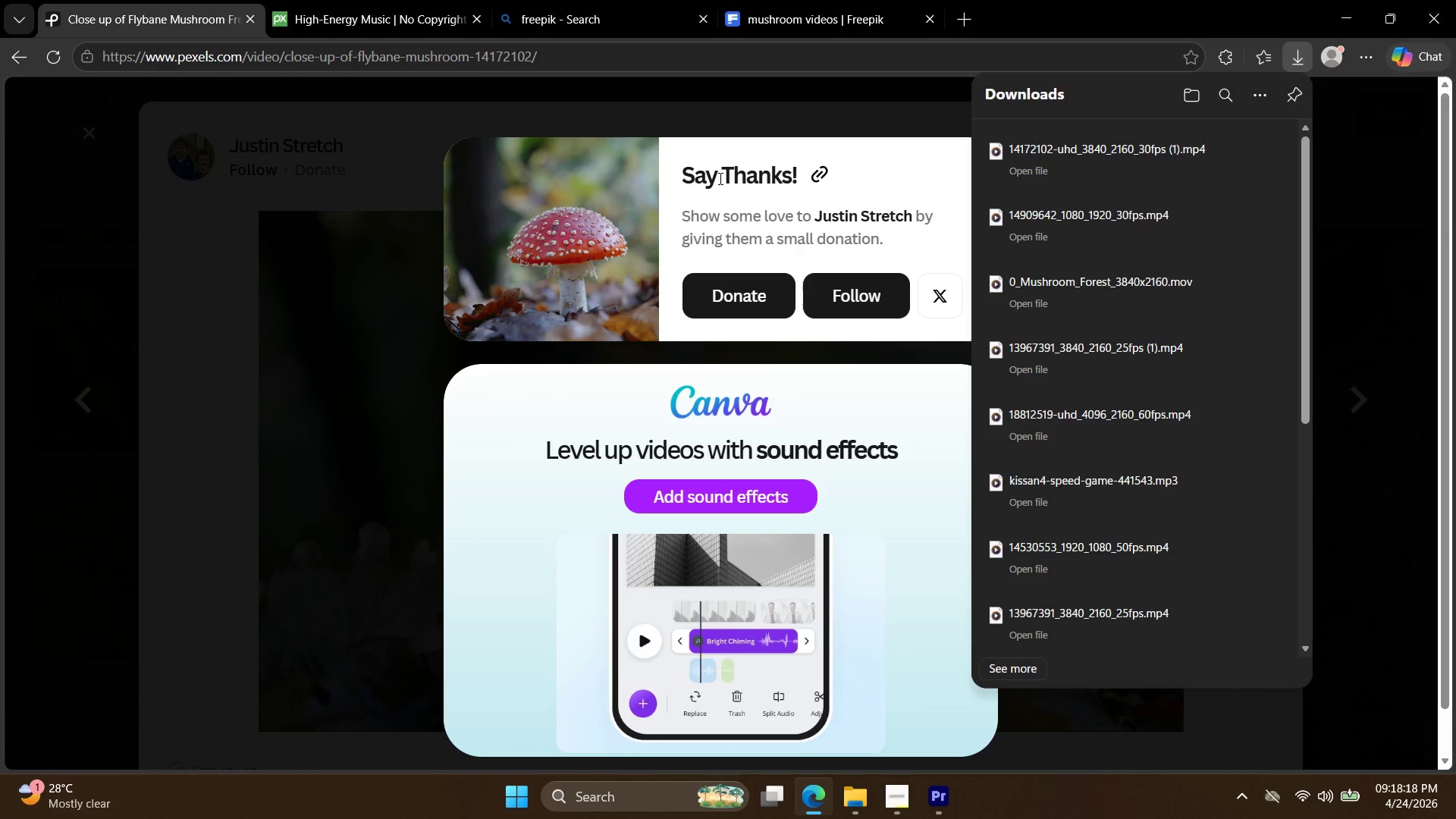 
left_click([337, 206])
 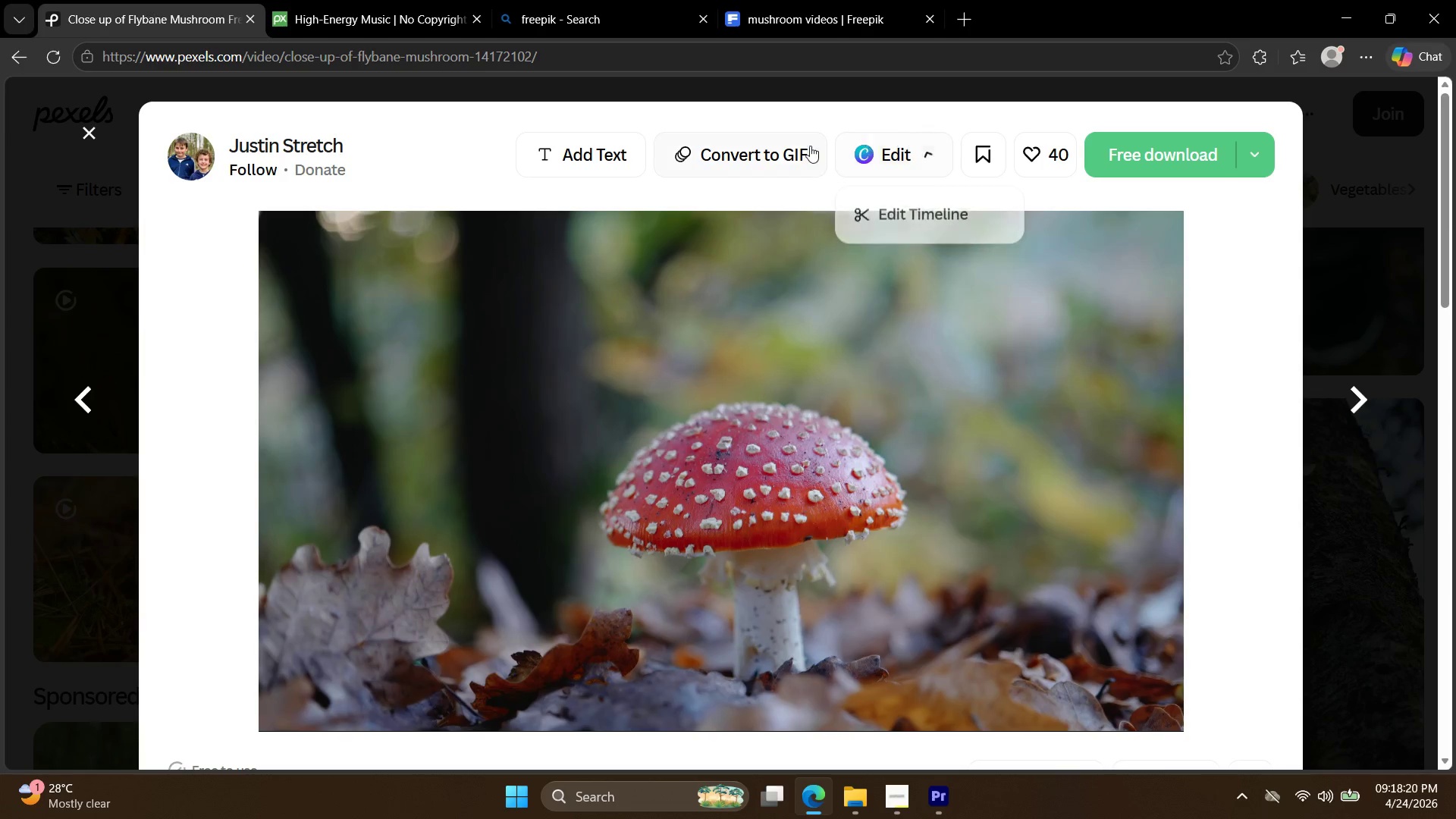 
key(Escape)
 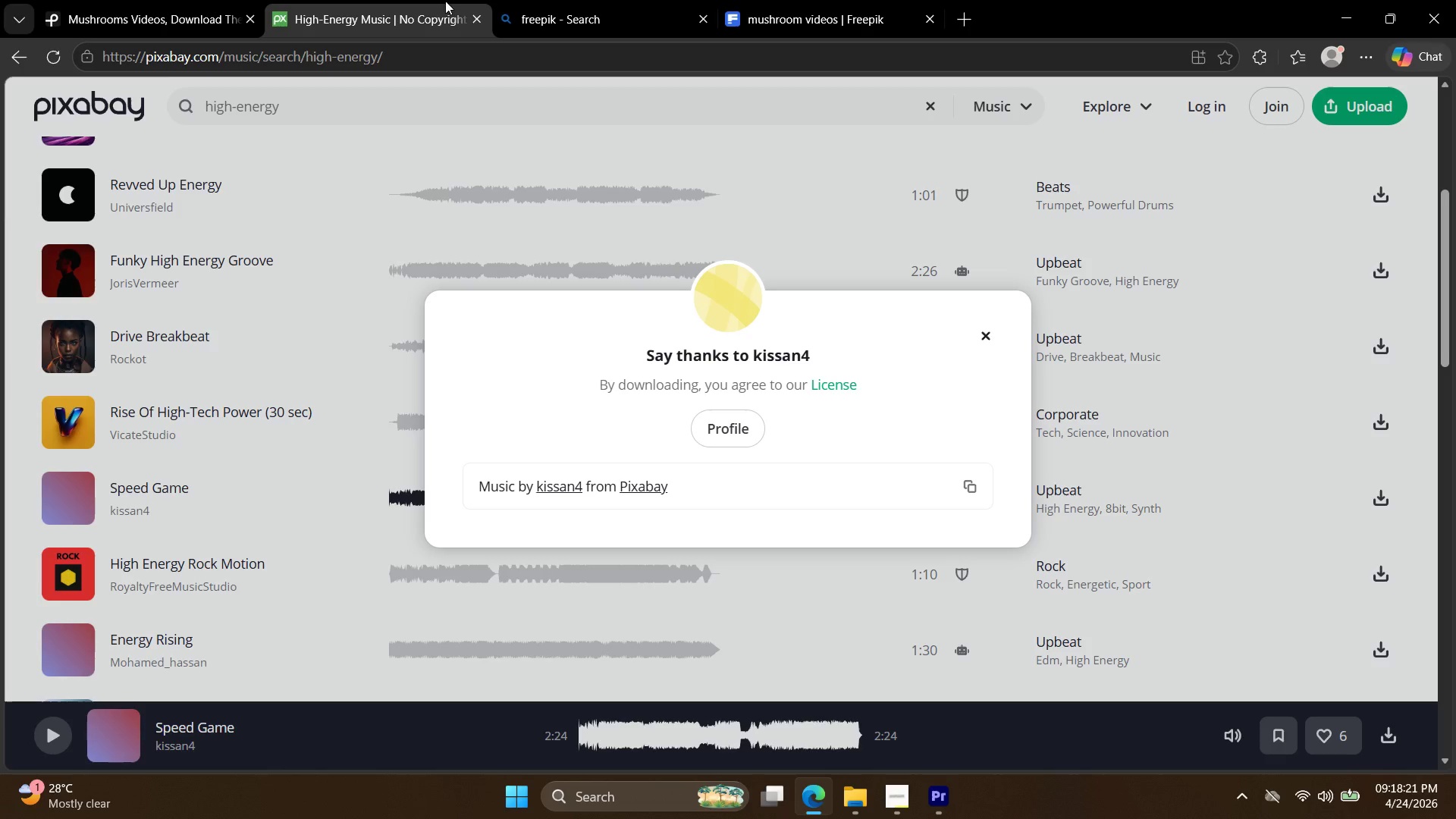 
double_click([587, 5])